 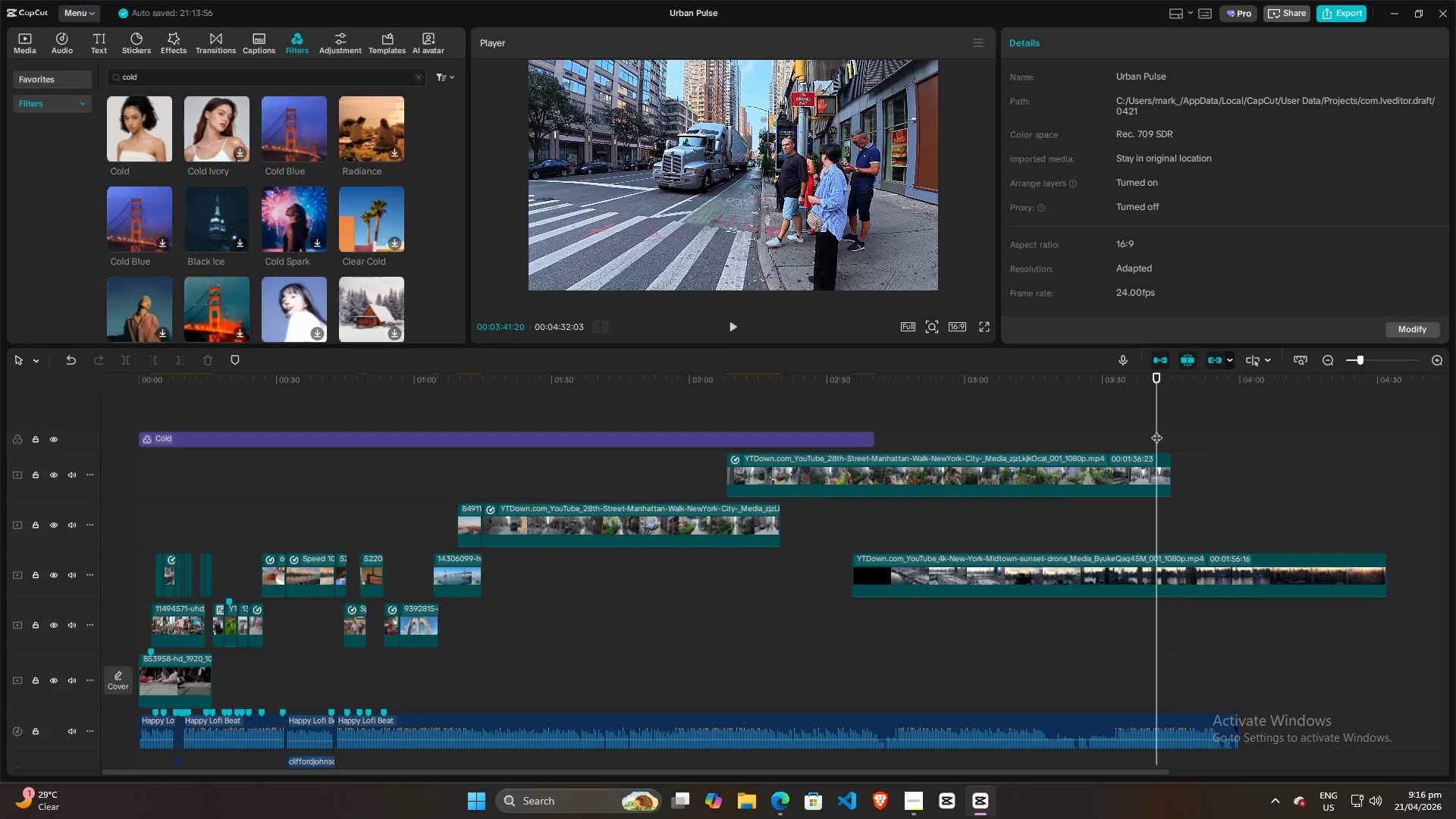 
key(Space)
 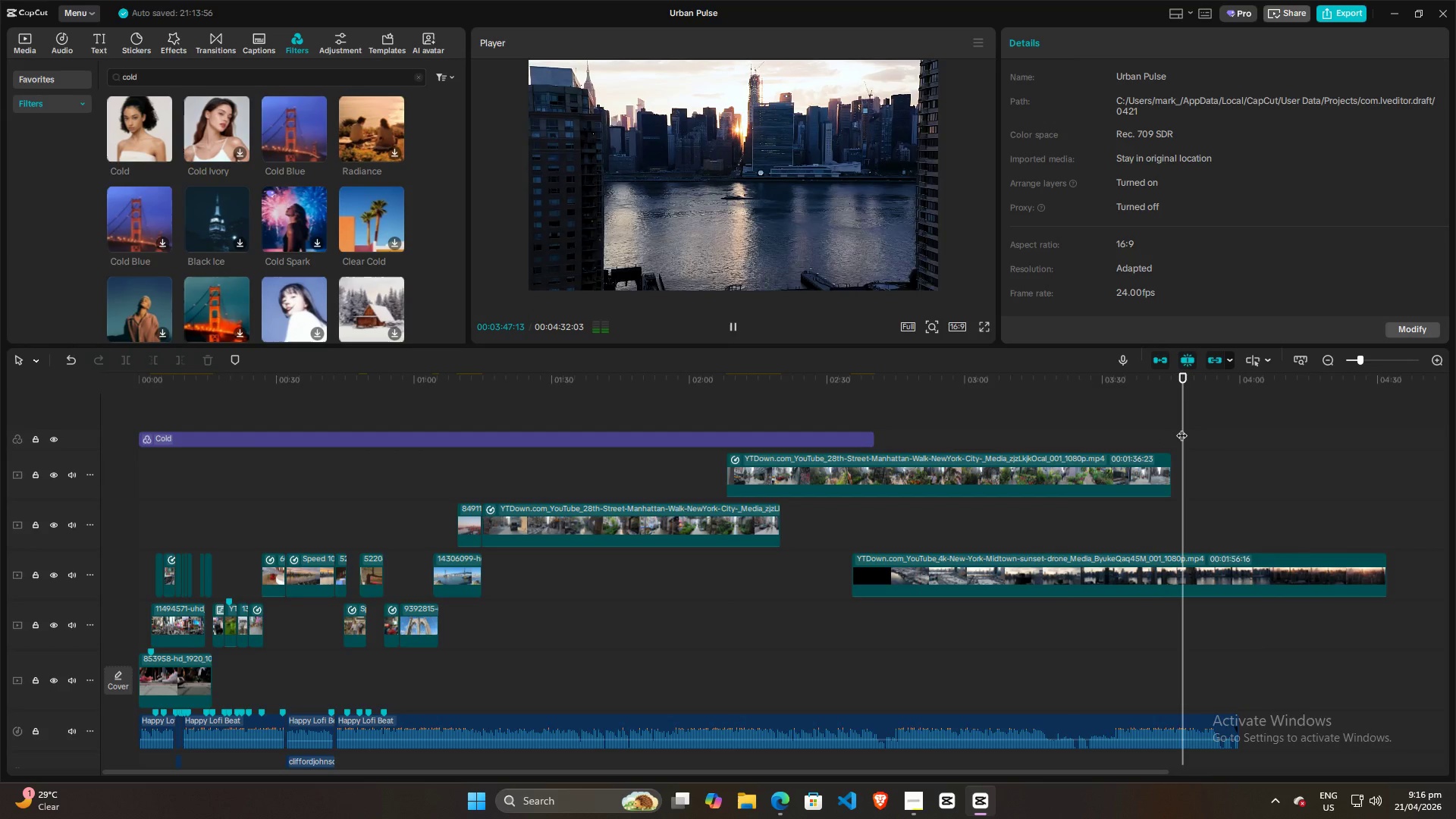 
wait(10.75)
 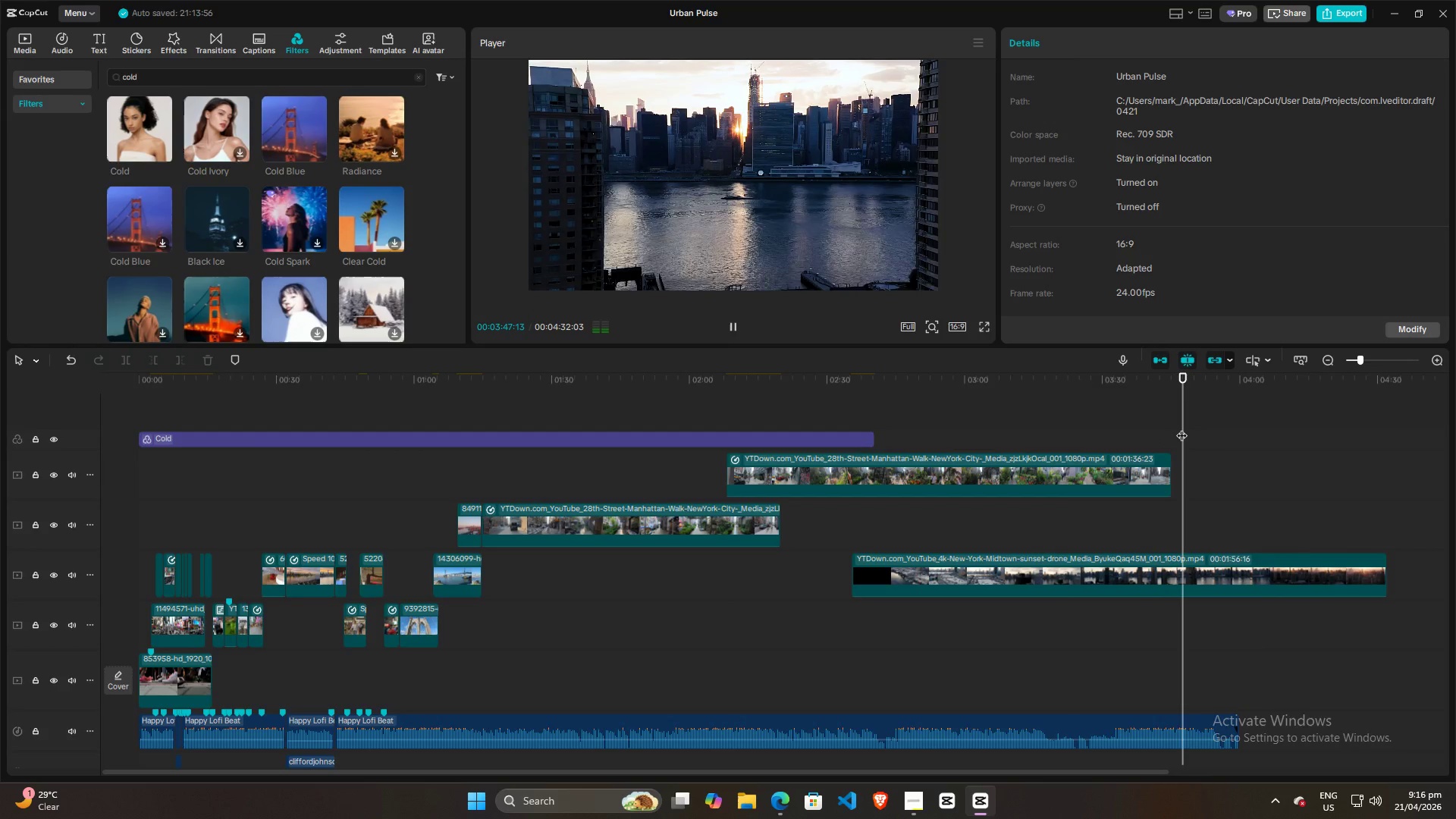 
key(Space)
 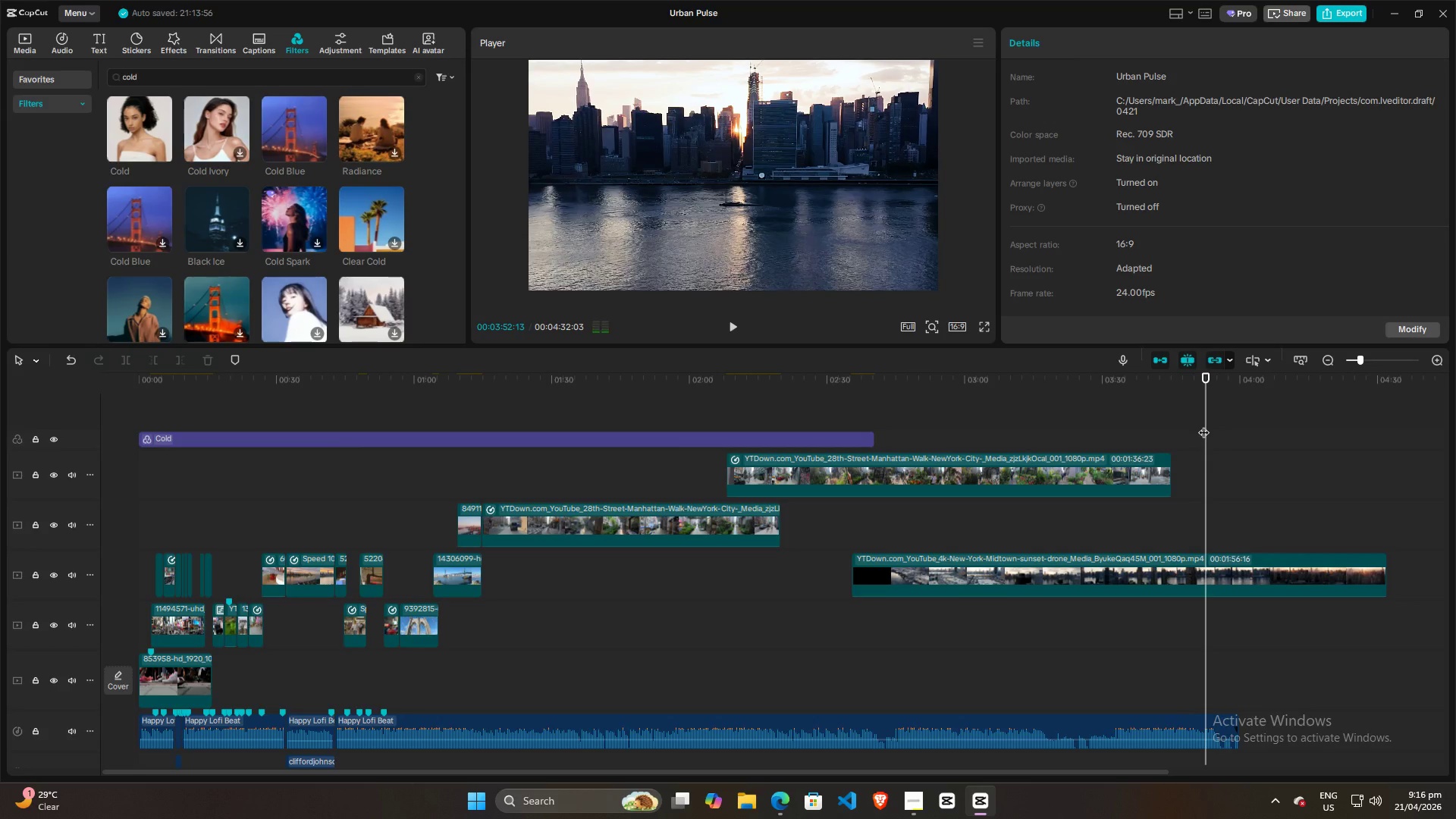 
left_click_drag(start_coordinate=[1203, 425], to_coordinate=[1168, 424])
 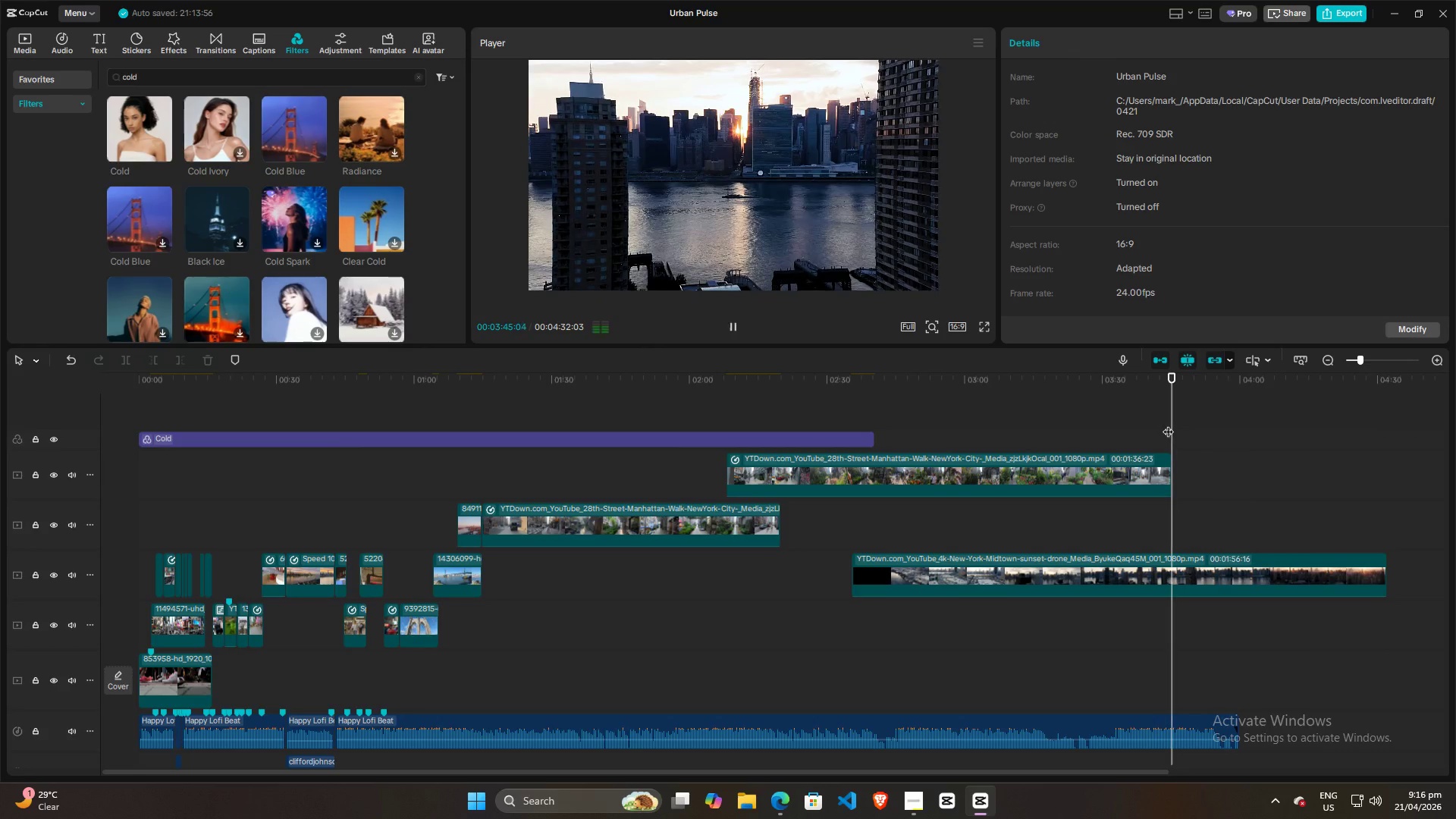 
key(Space)
 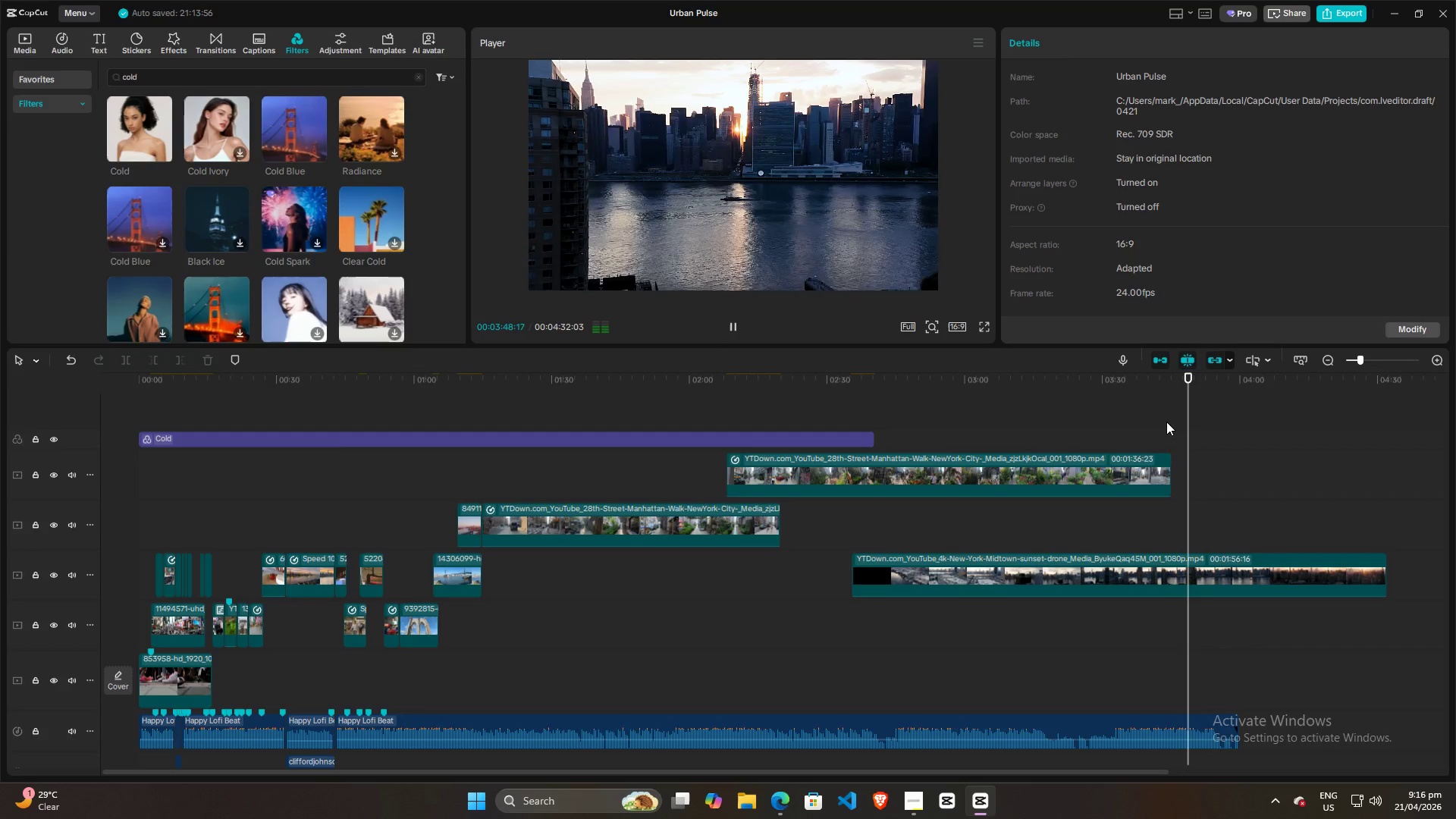 
key(Space)
 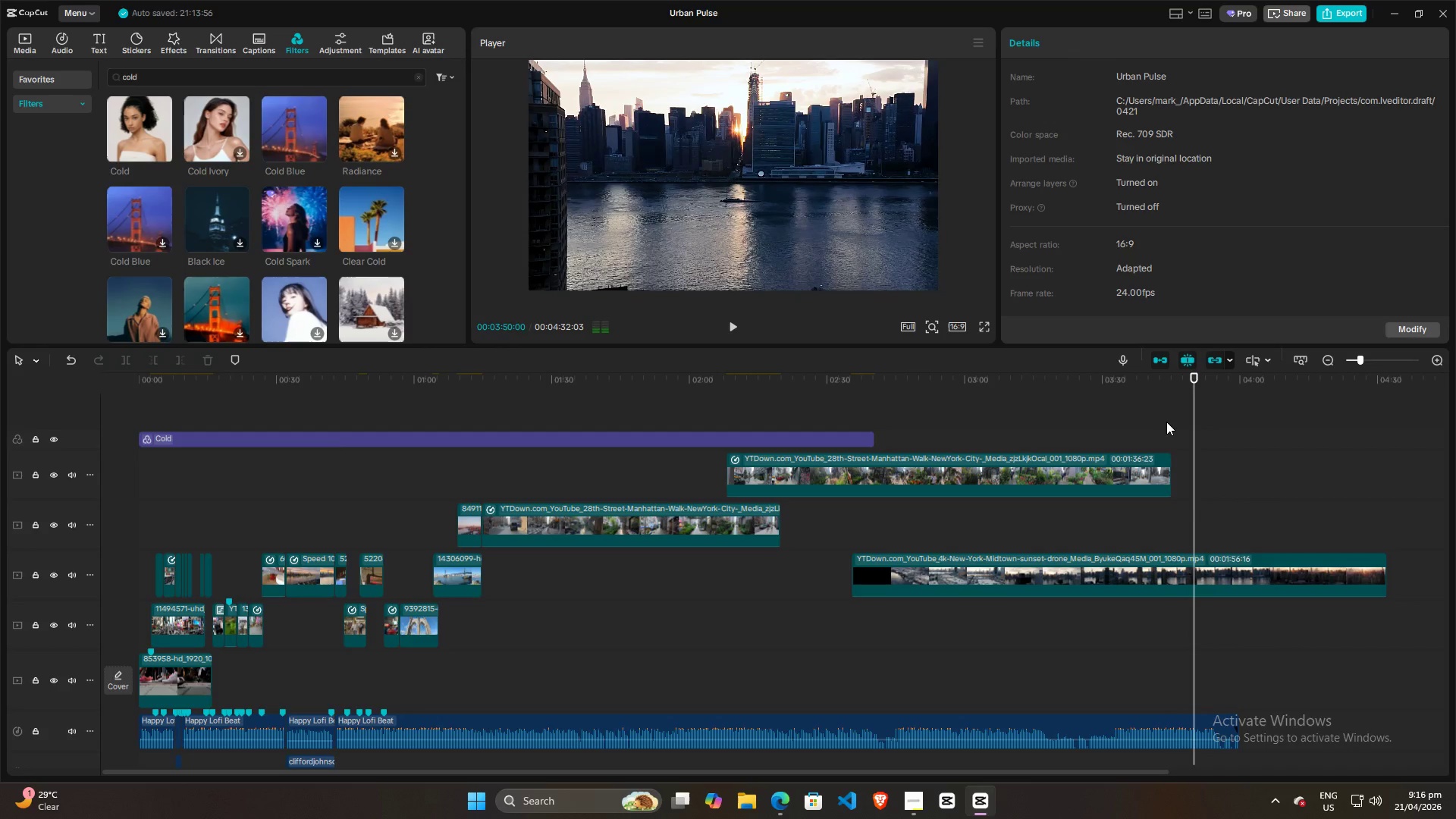 
left_click([1166, 422])
 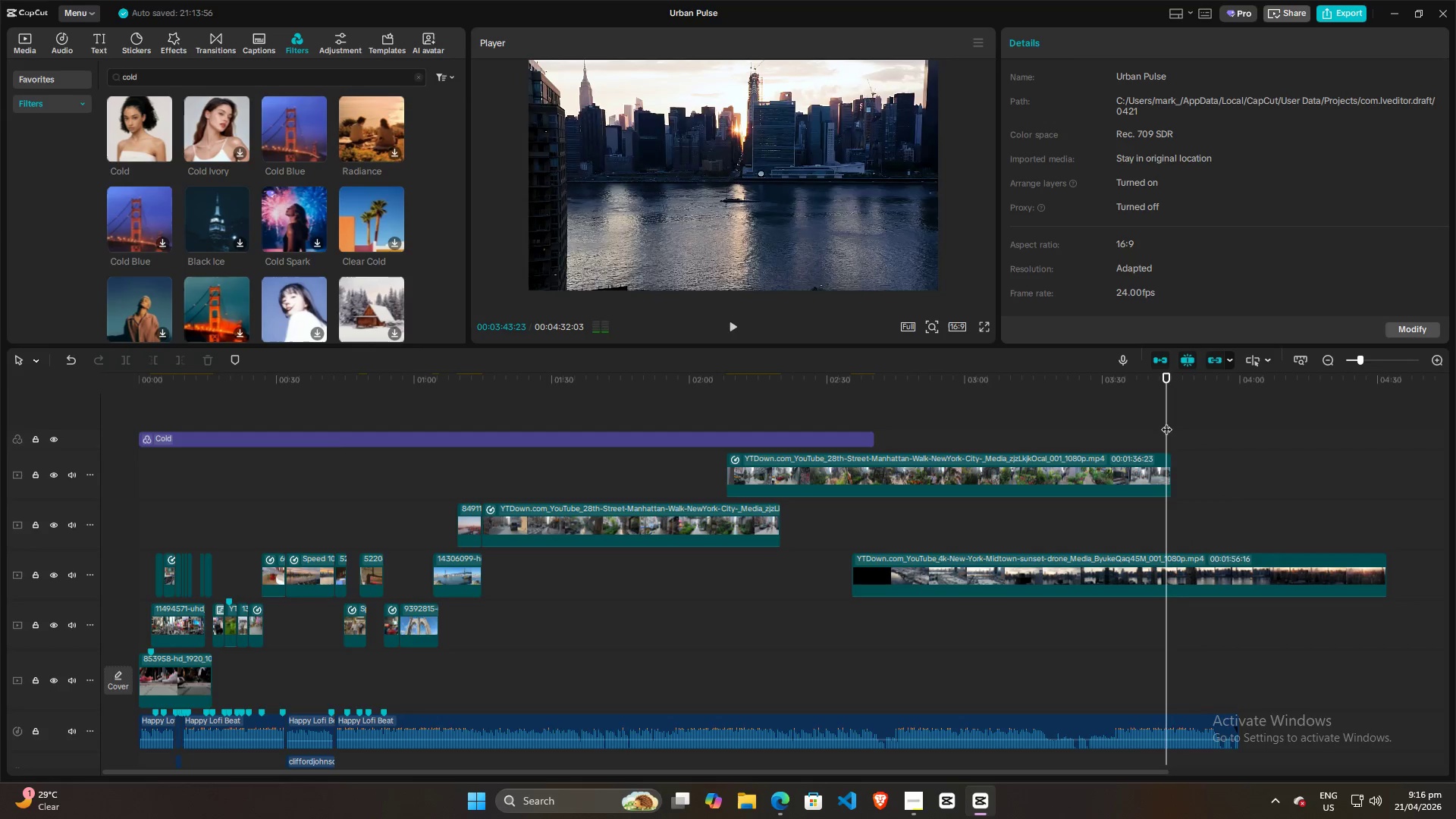 
key(Space)
 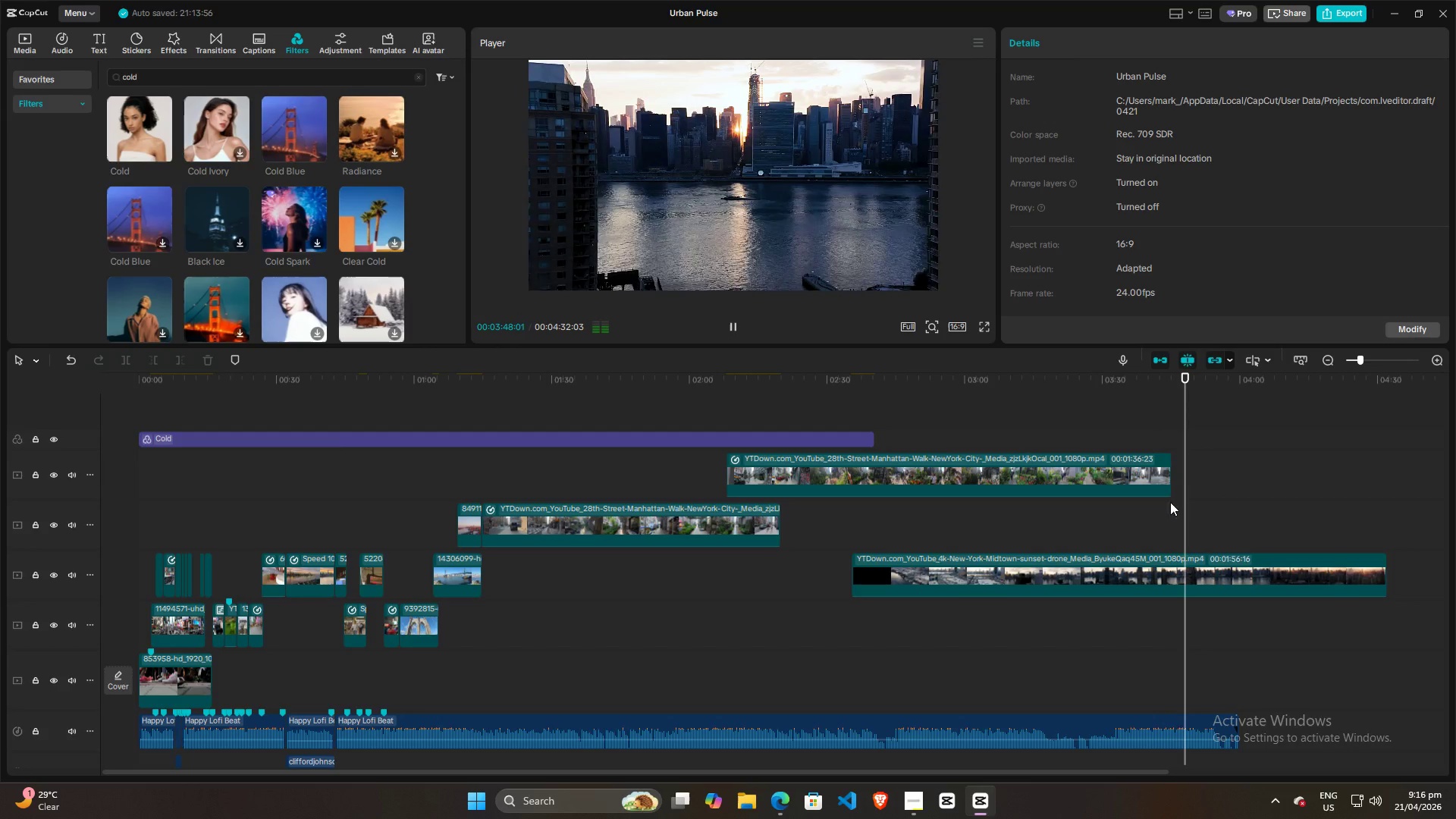 
wait(5.53)
 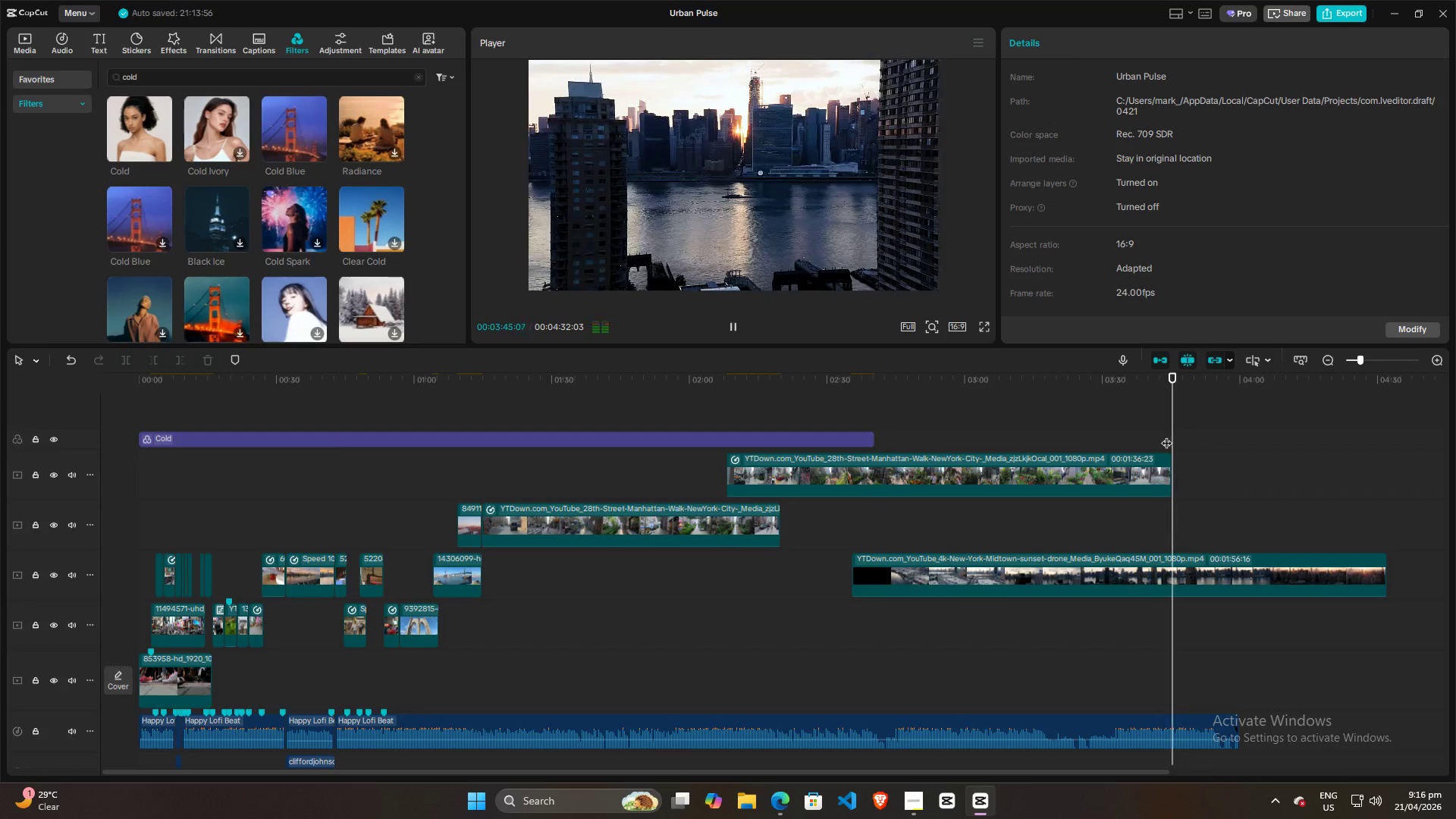 
key(Space)
 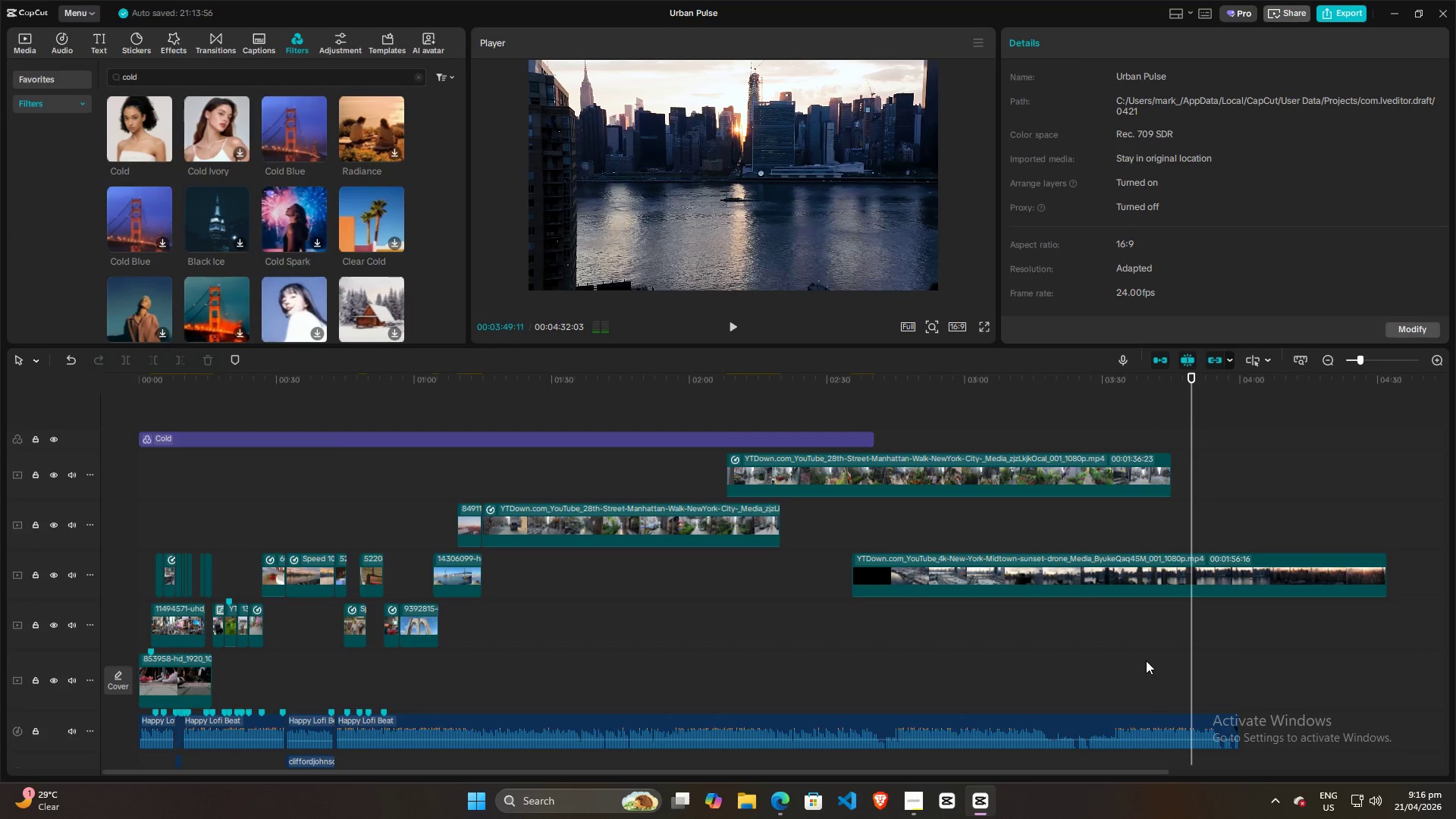 
key(Space)
 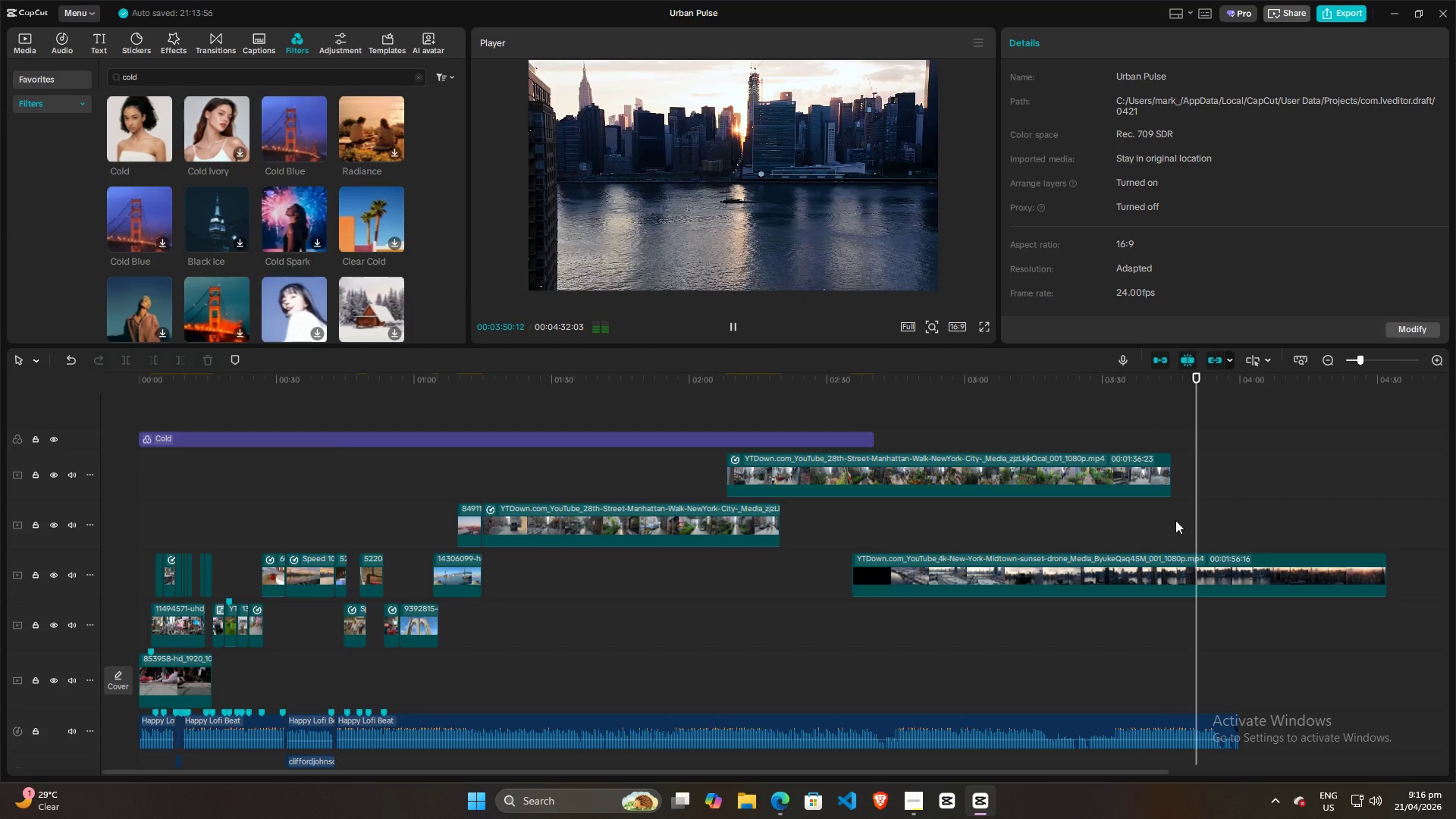 
left_click([1178, 516])
 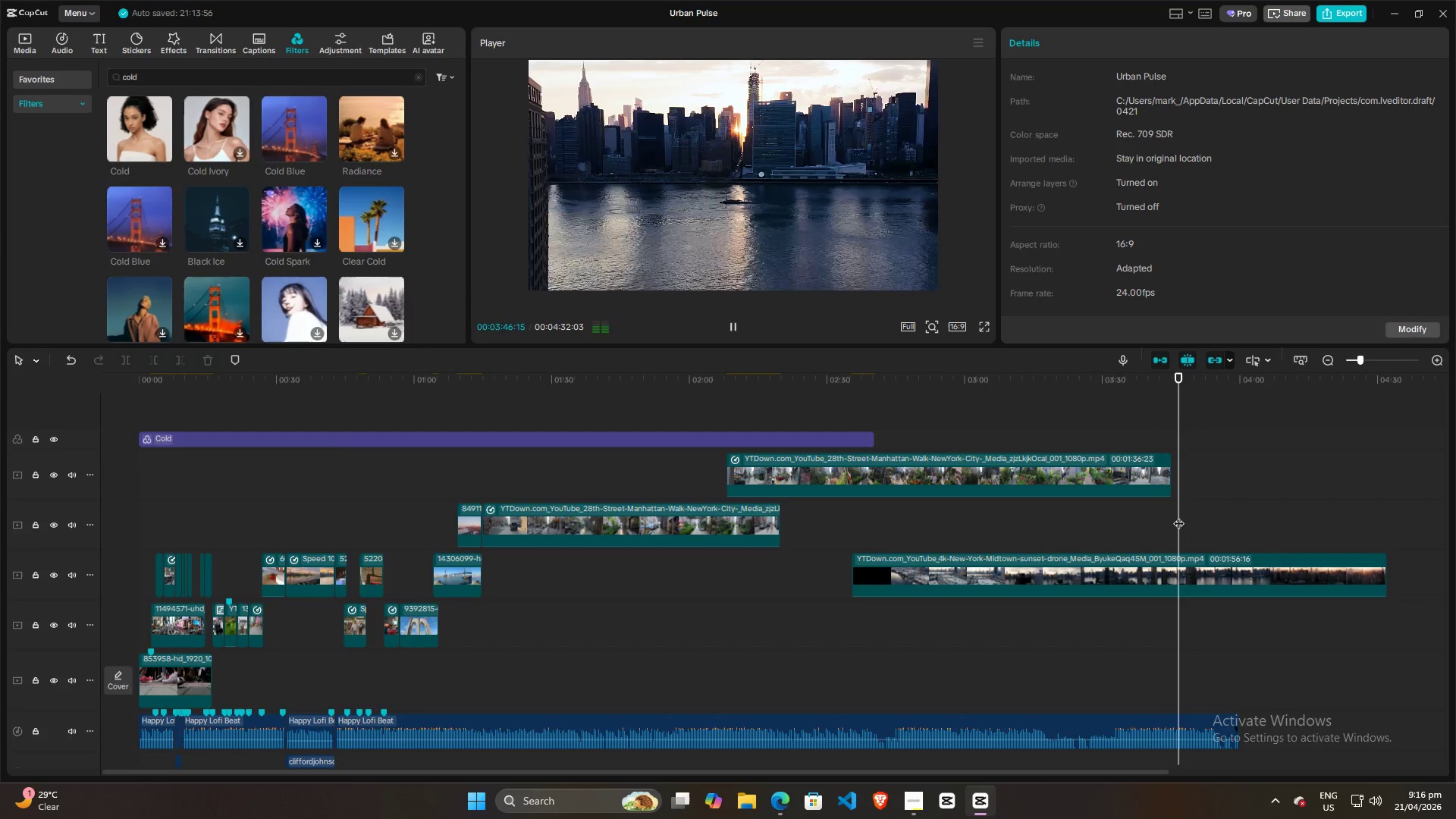 
key(Space)
 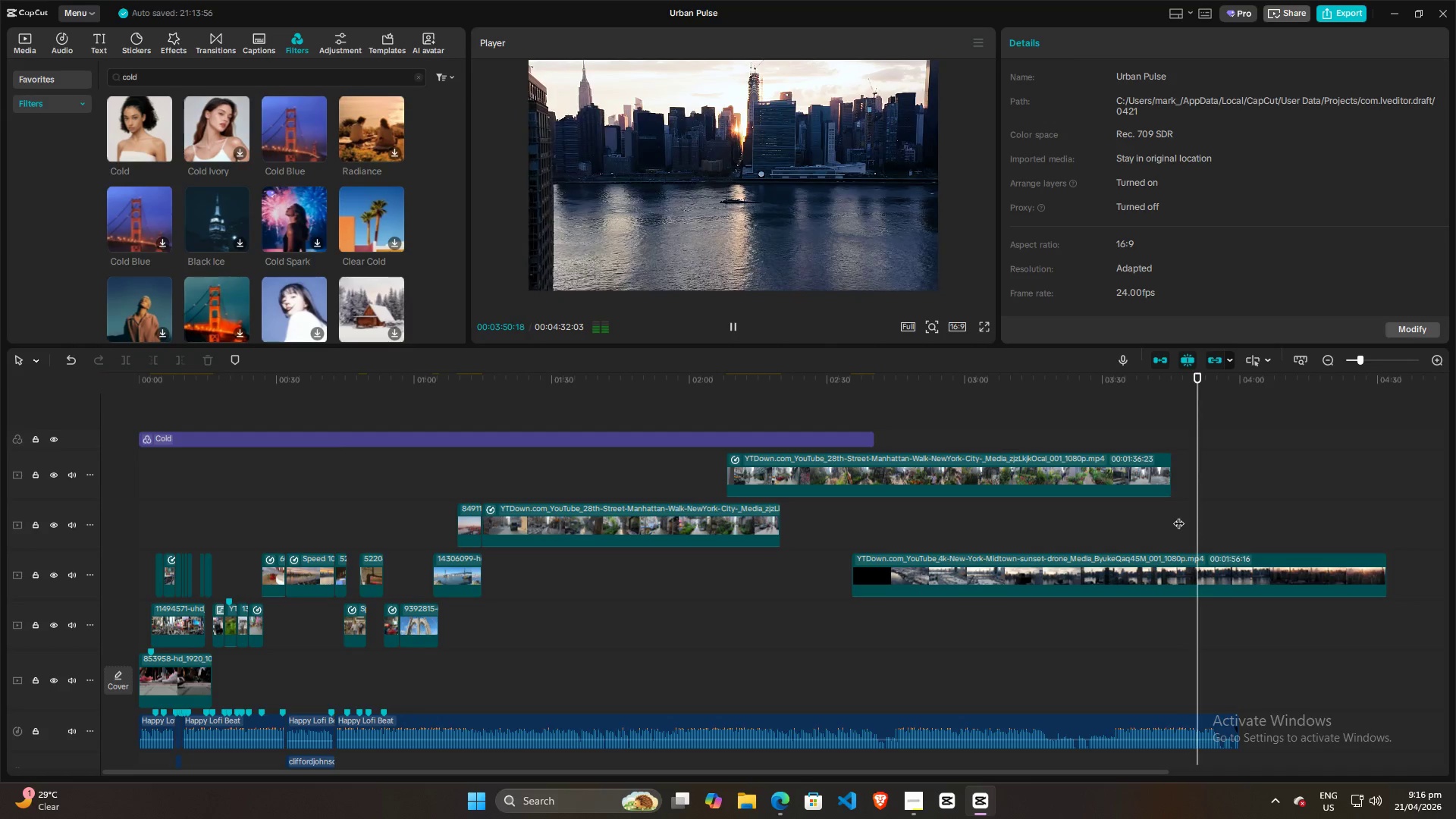 
wait(5.59)
 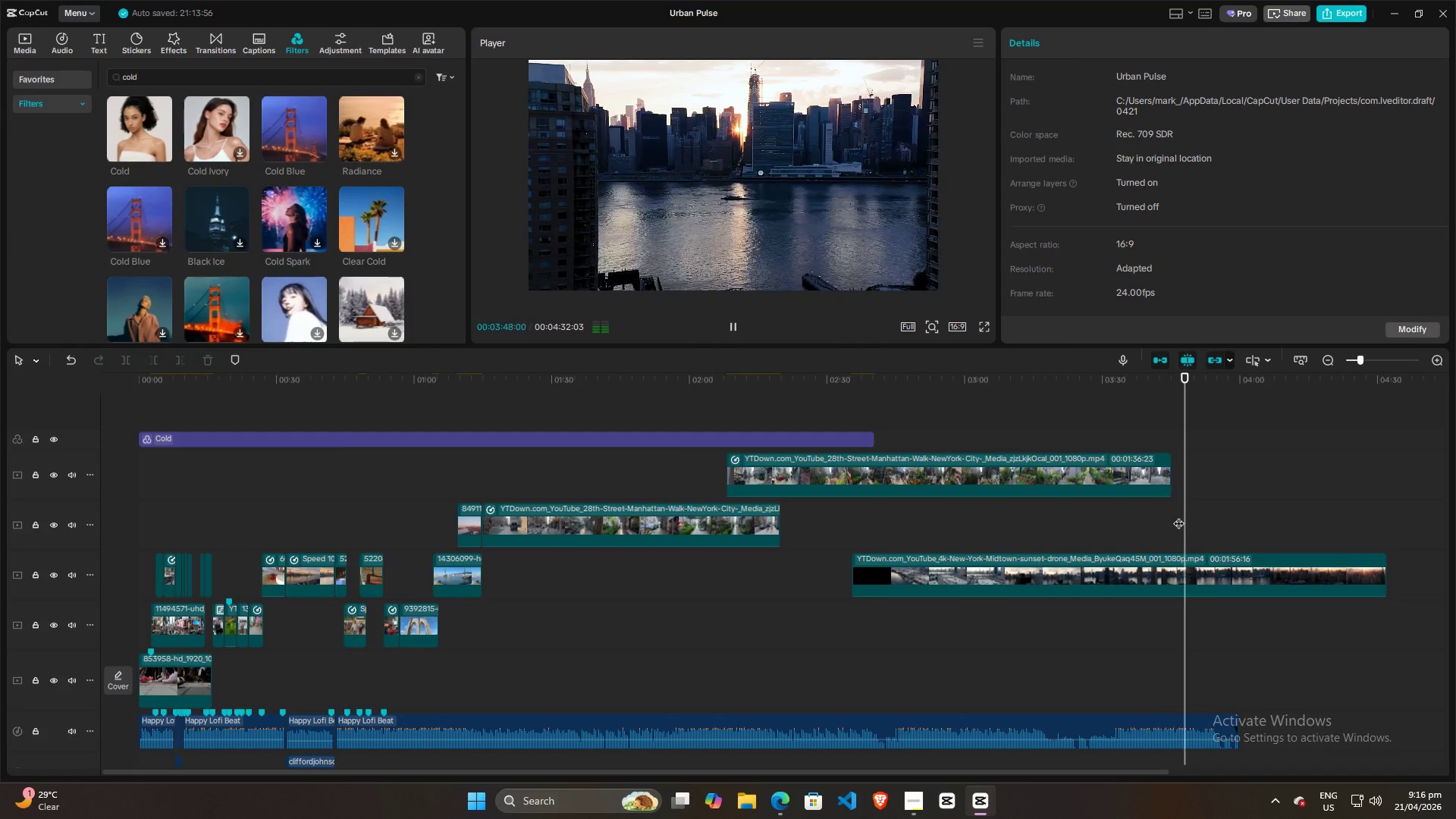 
left_click([1166, 528])
 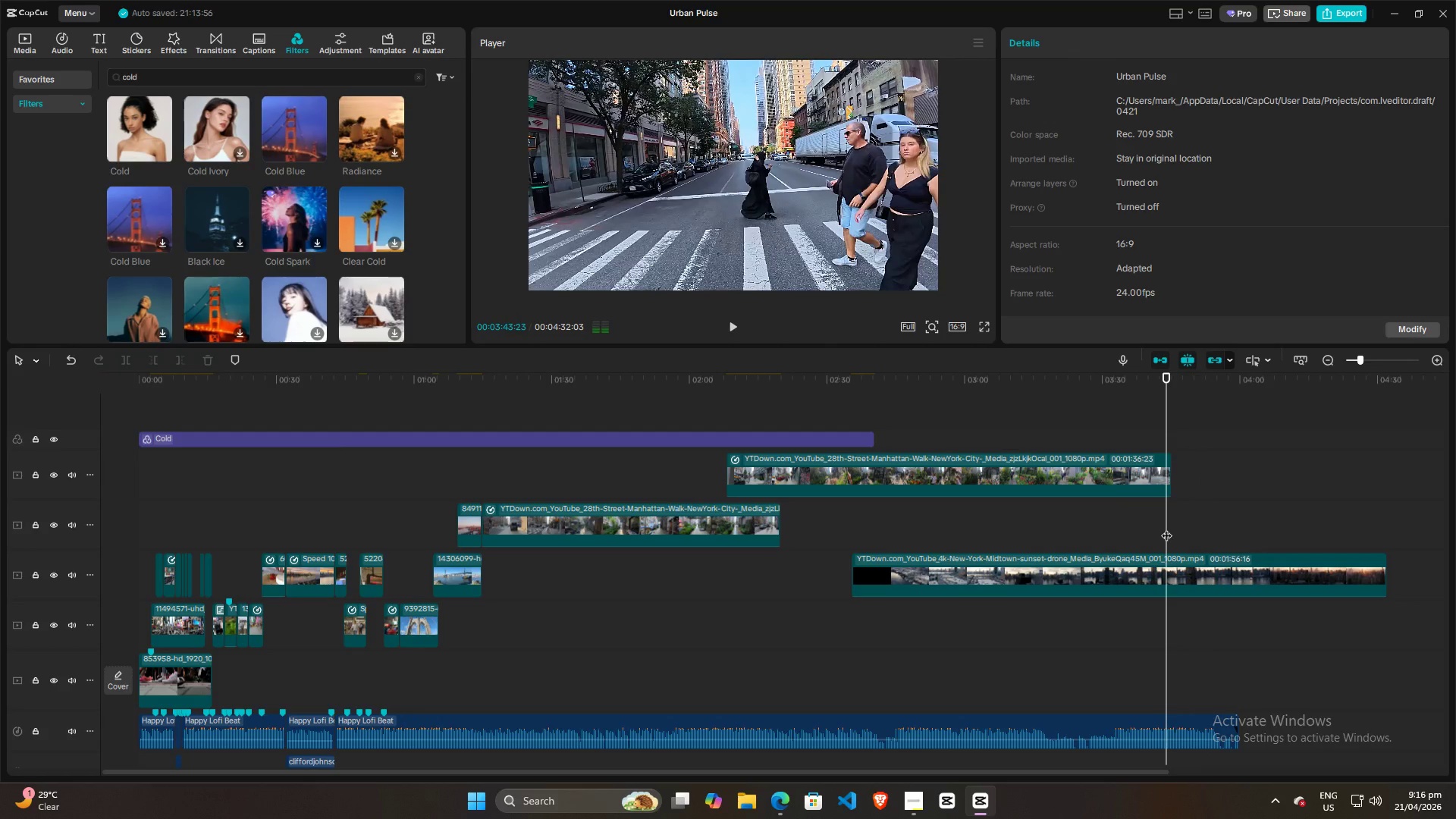 
key(Space)
 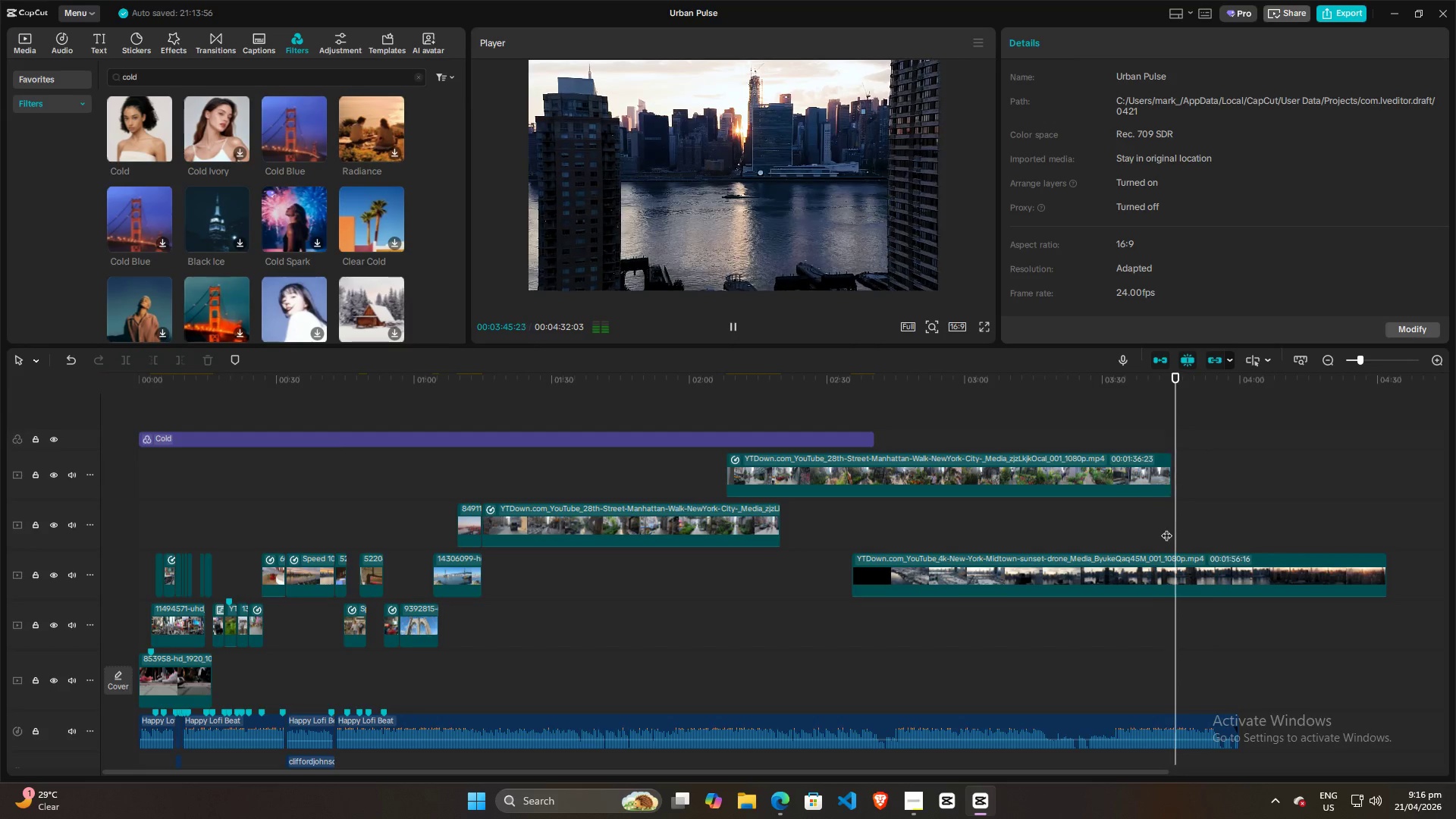 
key(Space)
 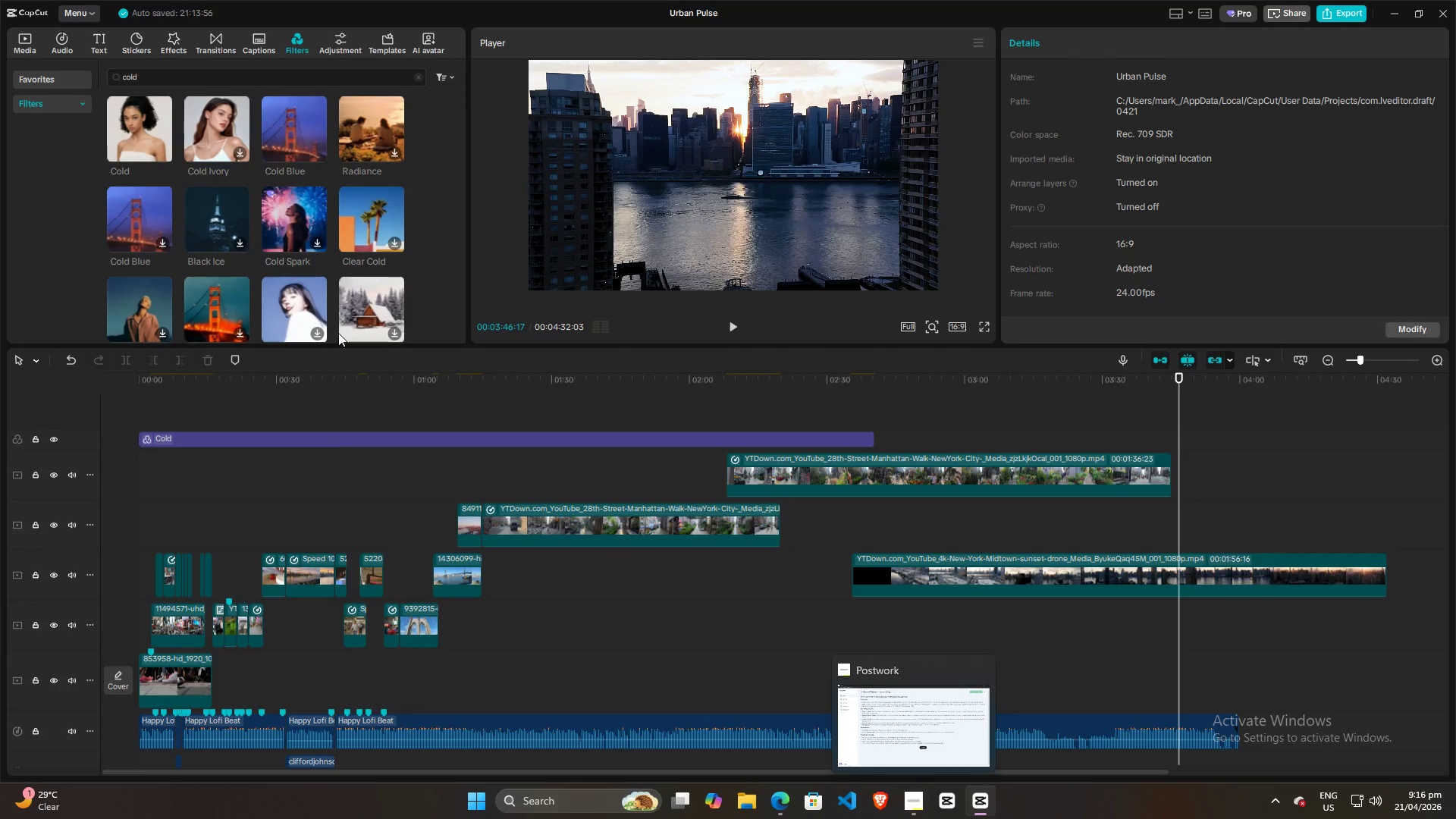 
left_click([30, 41])
 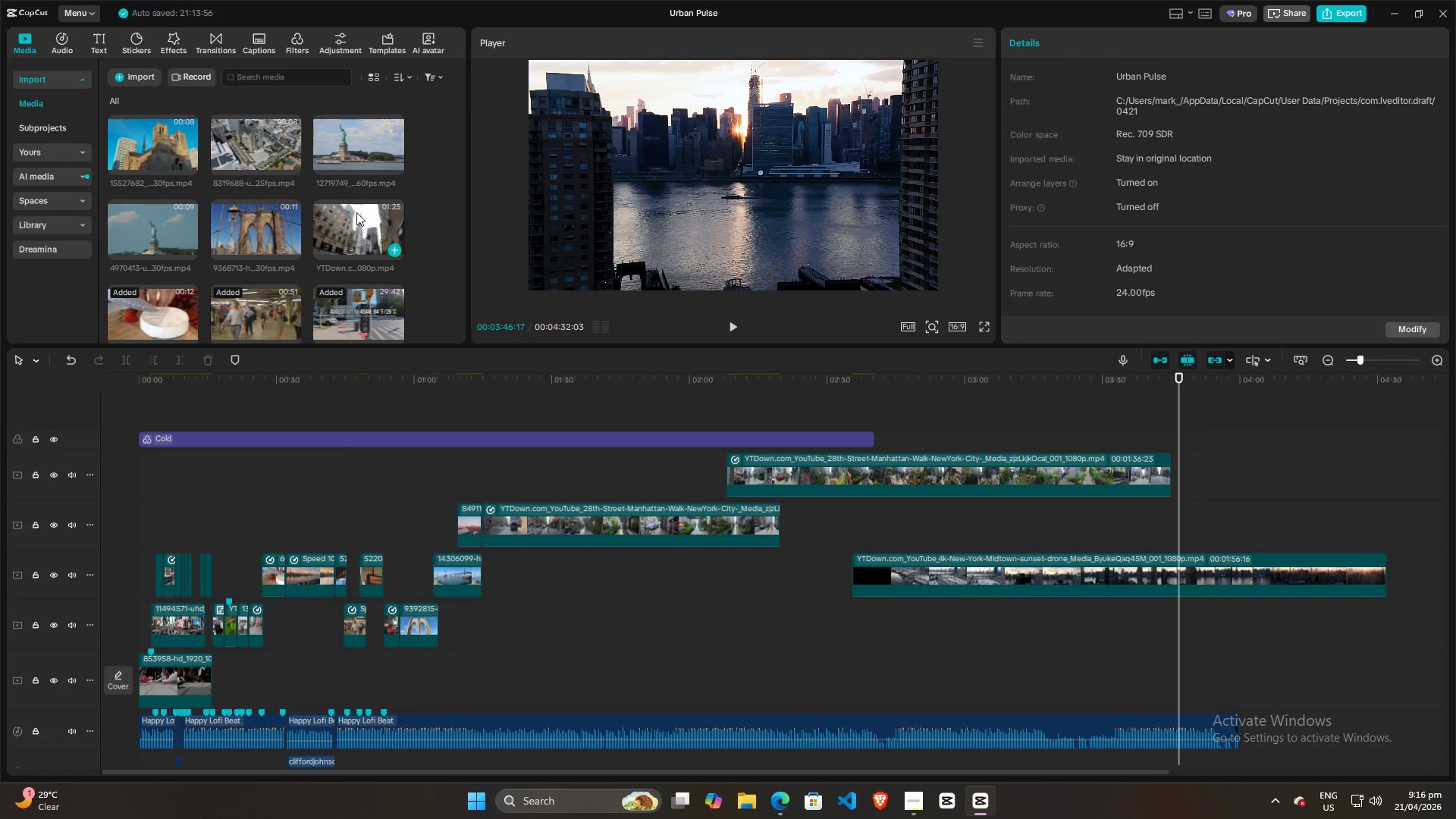 
scroll: coordinate [373, 214], scroll_direction: down, amount: 5.0
 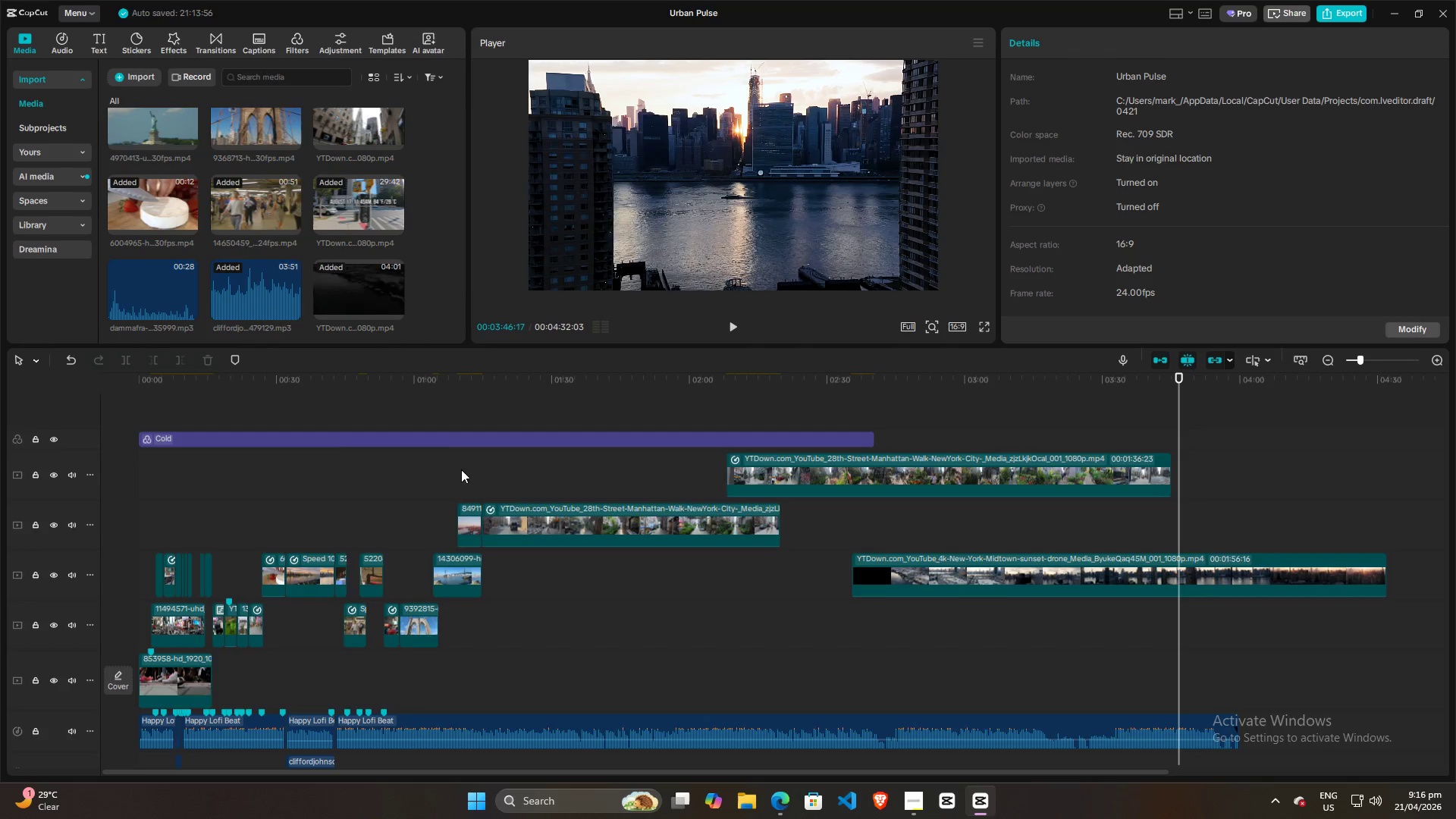 
key(Space)
 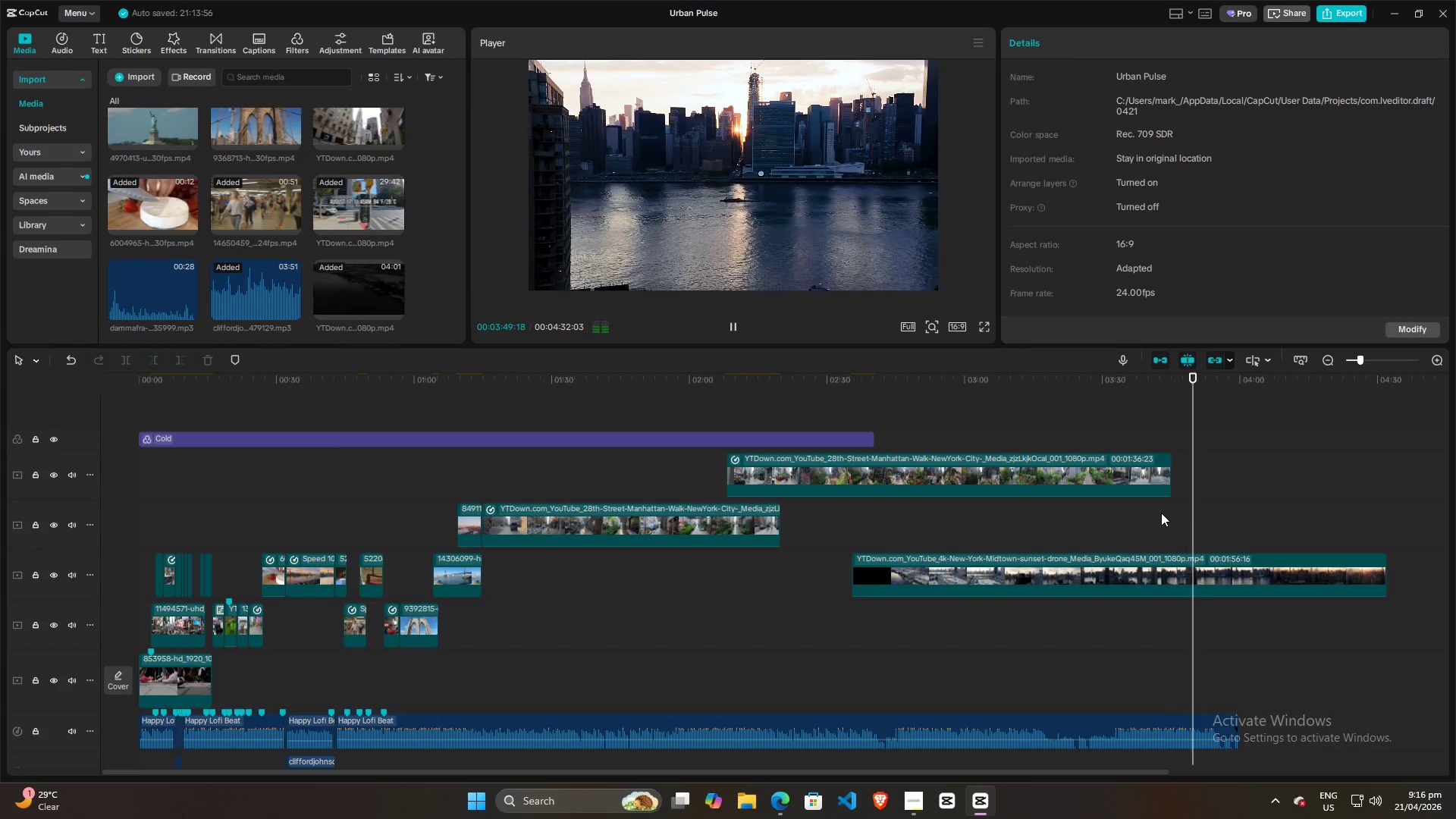 
key(Space)
 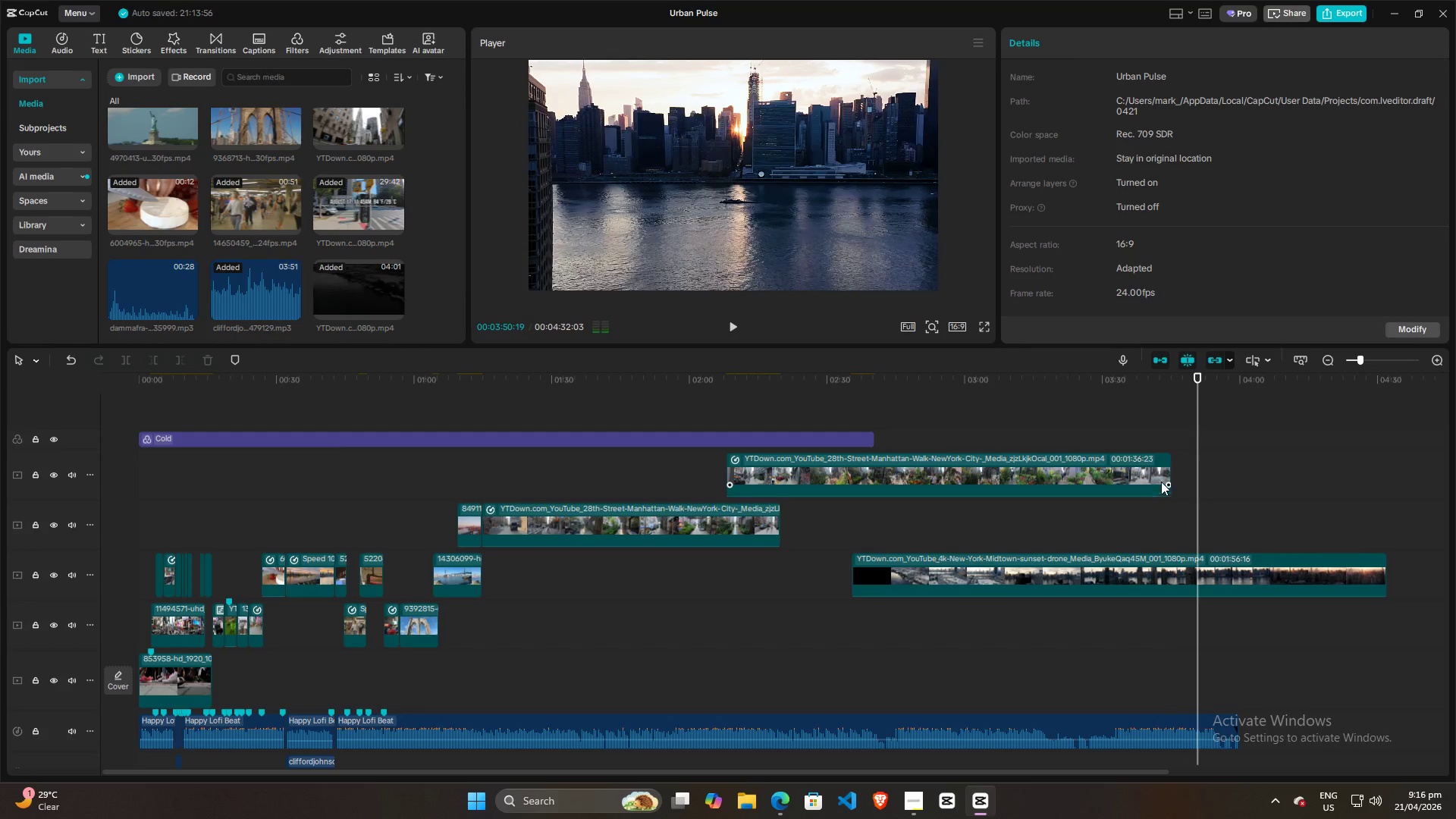 
key(Space)
 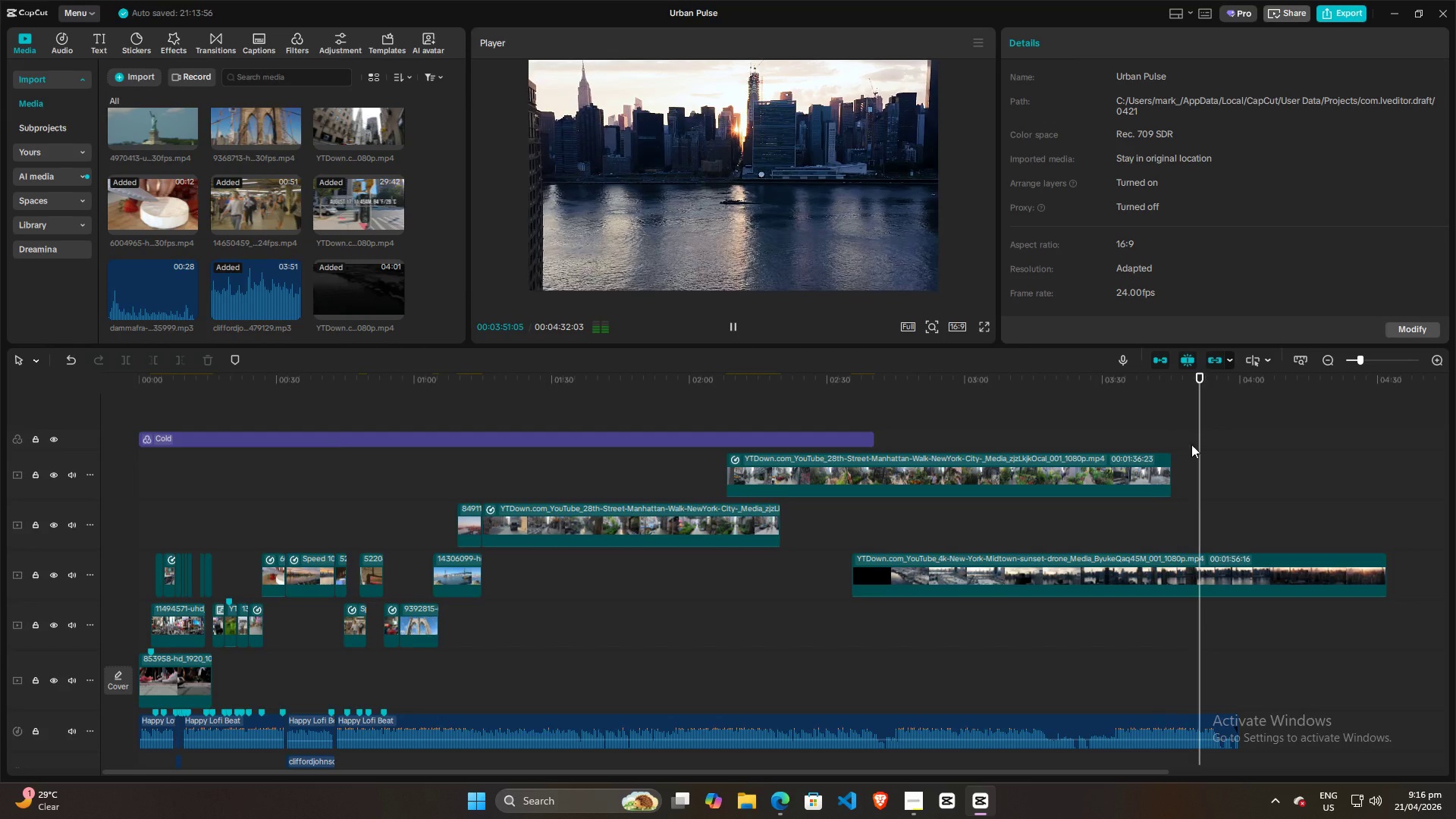 
key(Space)
 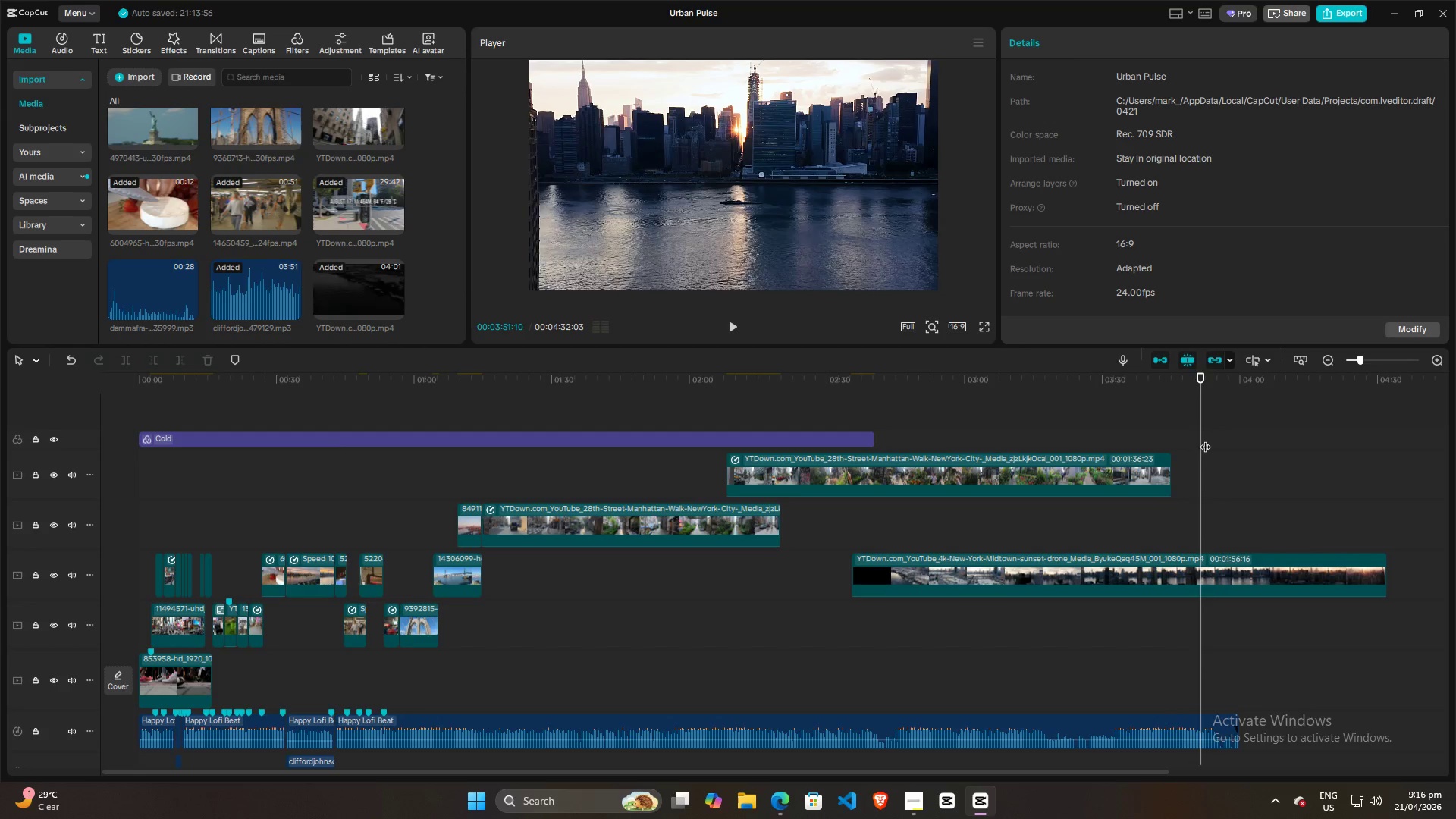 
left_click_drag(start_coordinate=[1205, 439], to_coordinate=[1172, 435])
 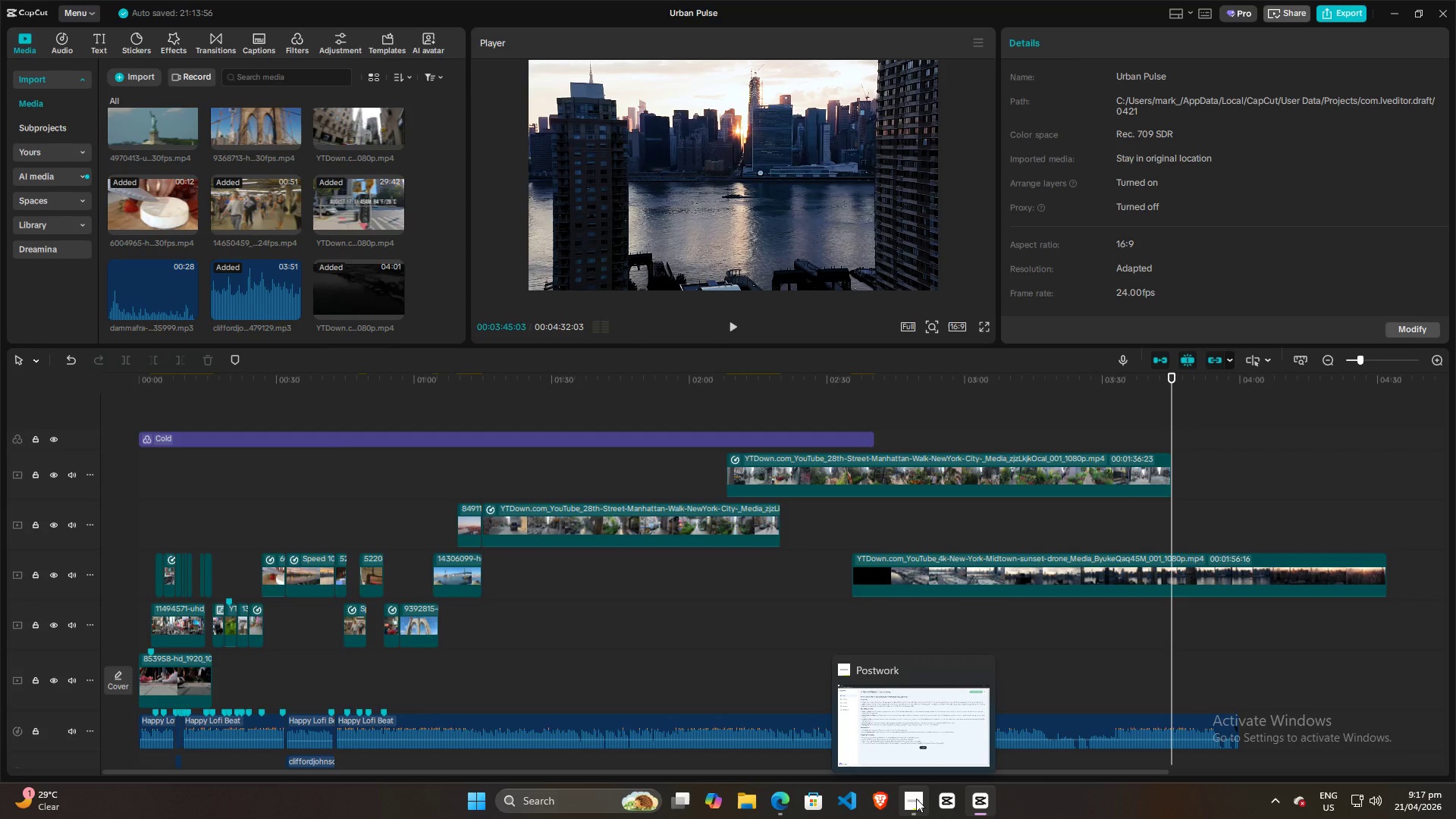 
left_click([916, 799])